 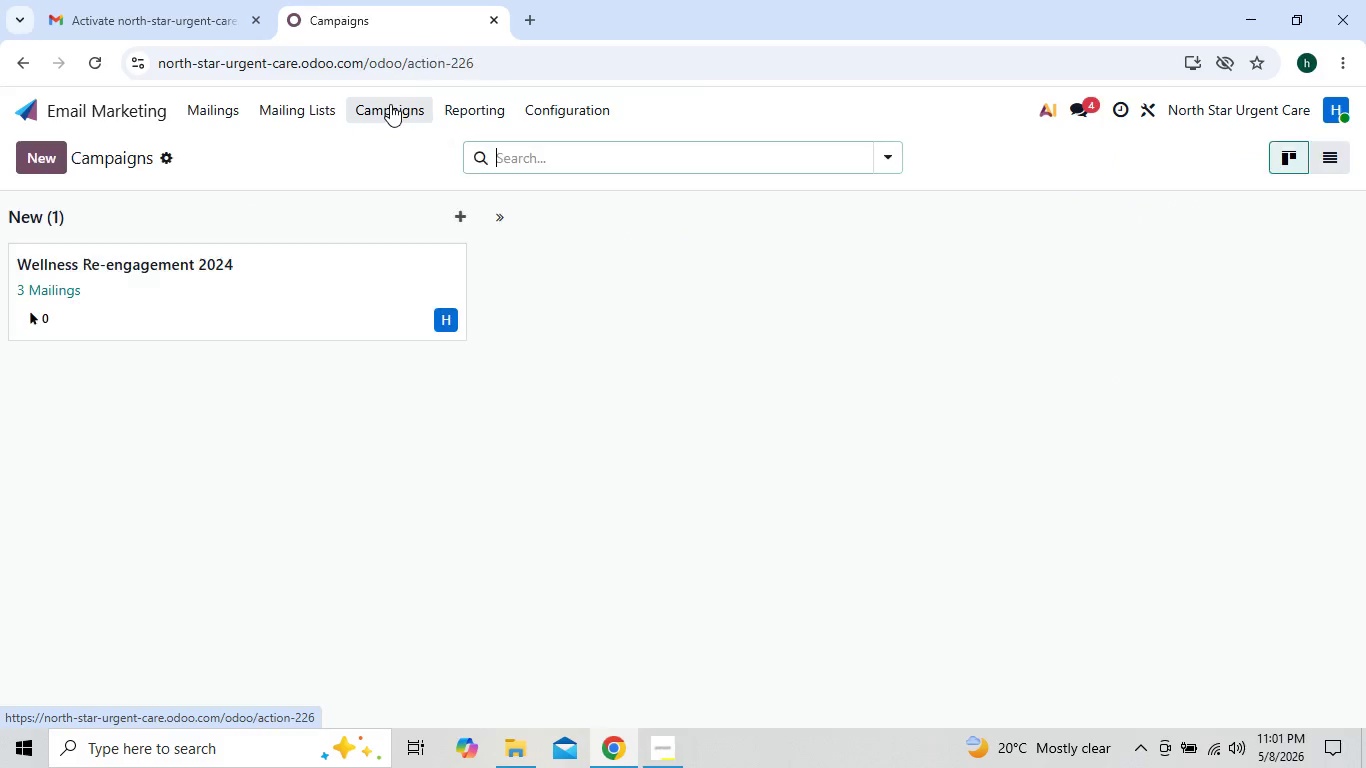 
left_click([281, 271])
 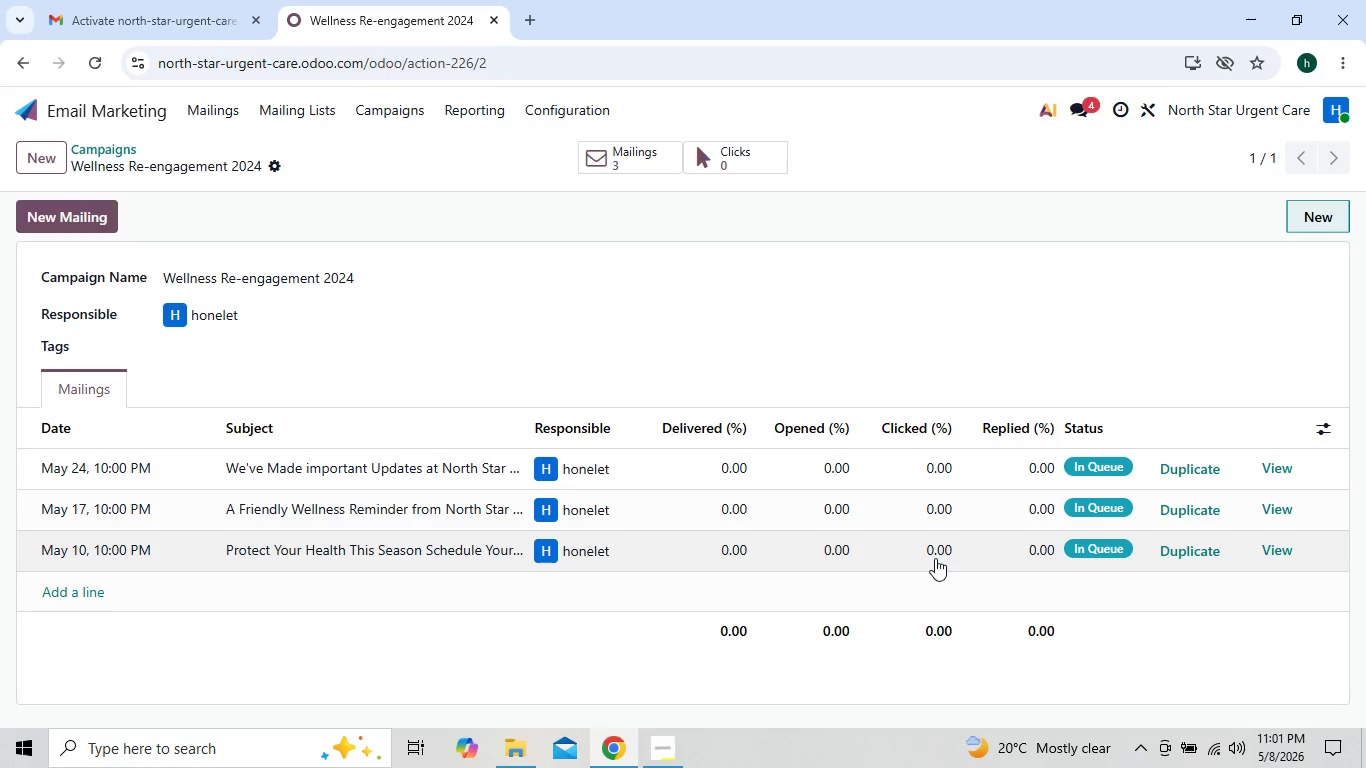 
wait(5.69)
 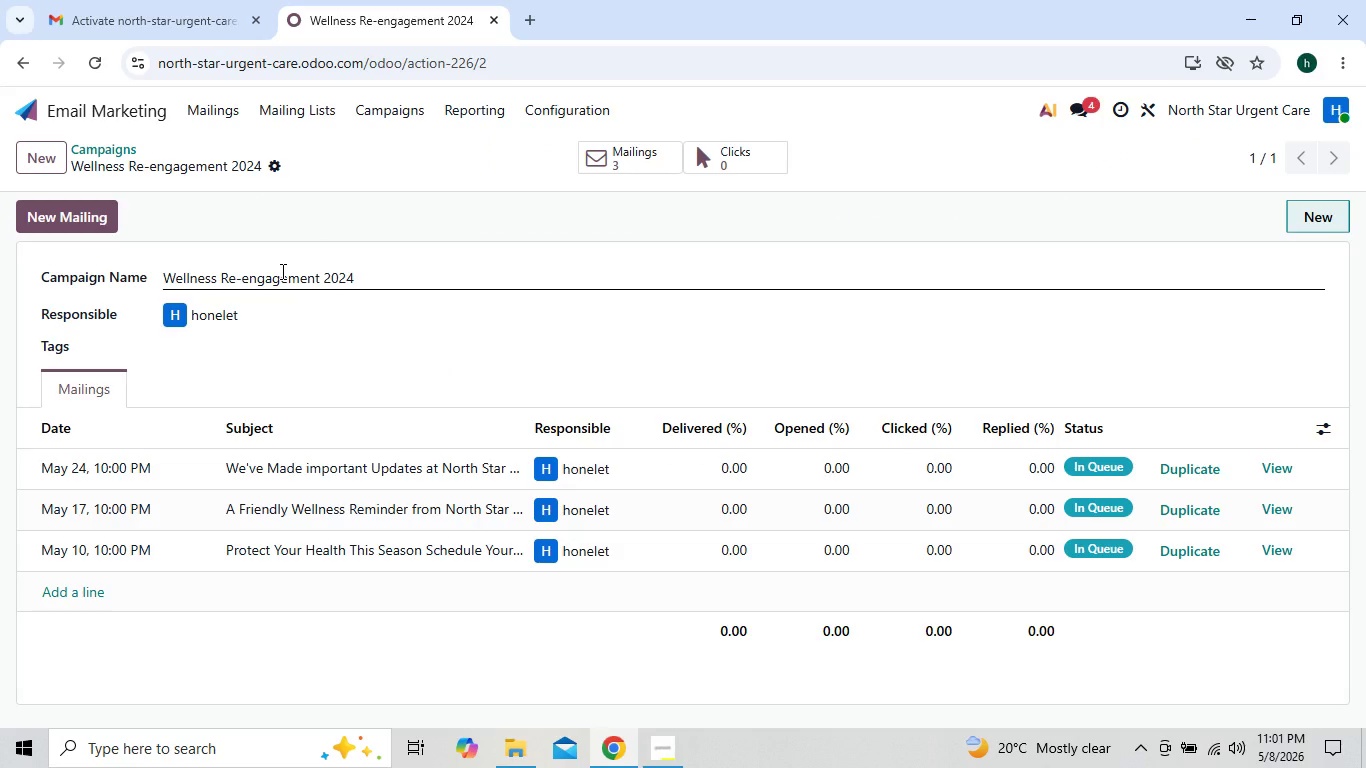 
left_click([1324, 427])
 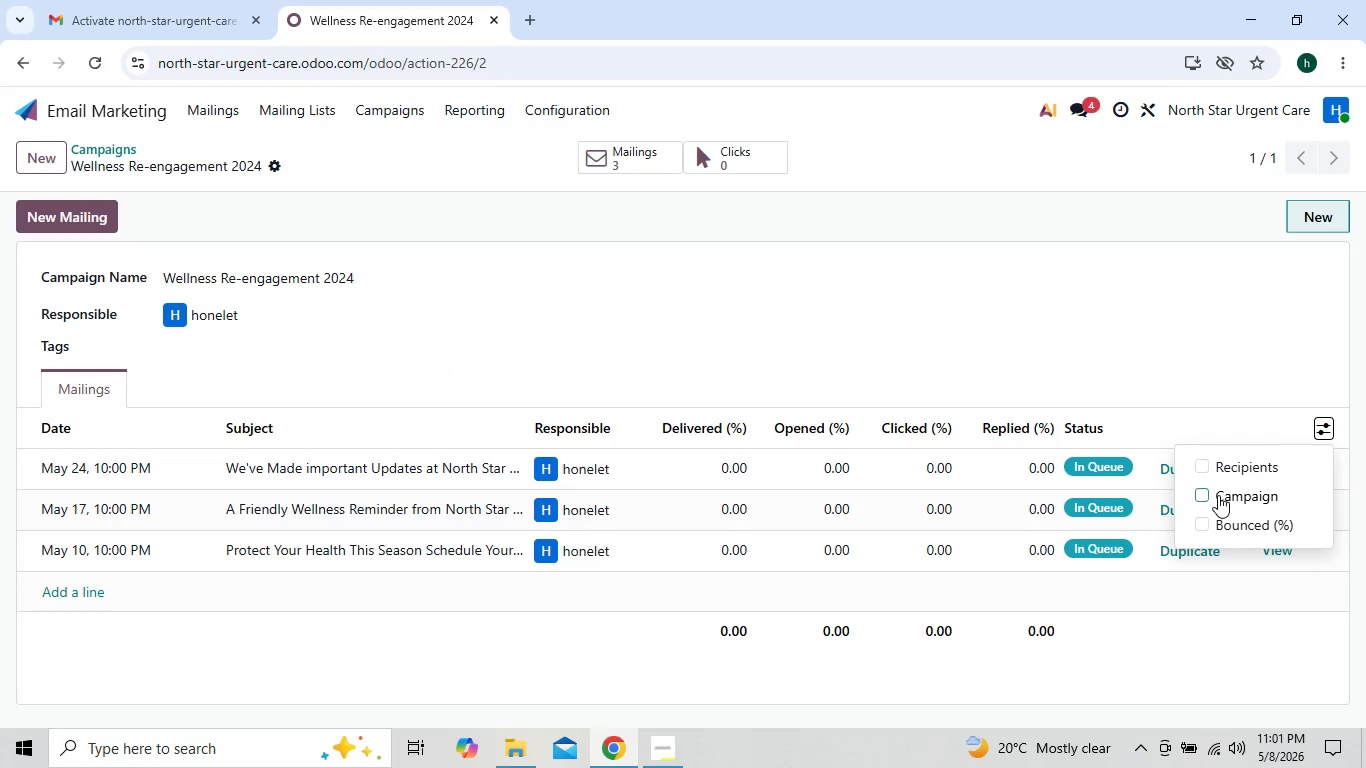 
left_click([1209, 497])
 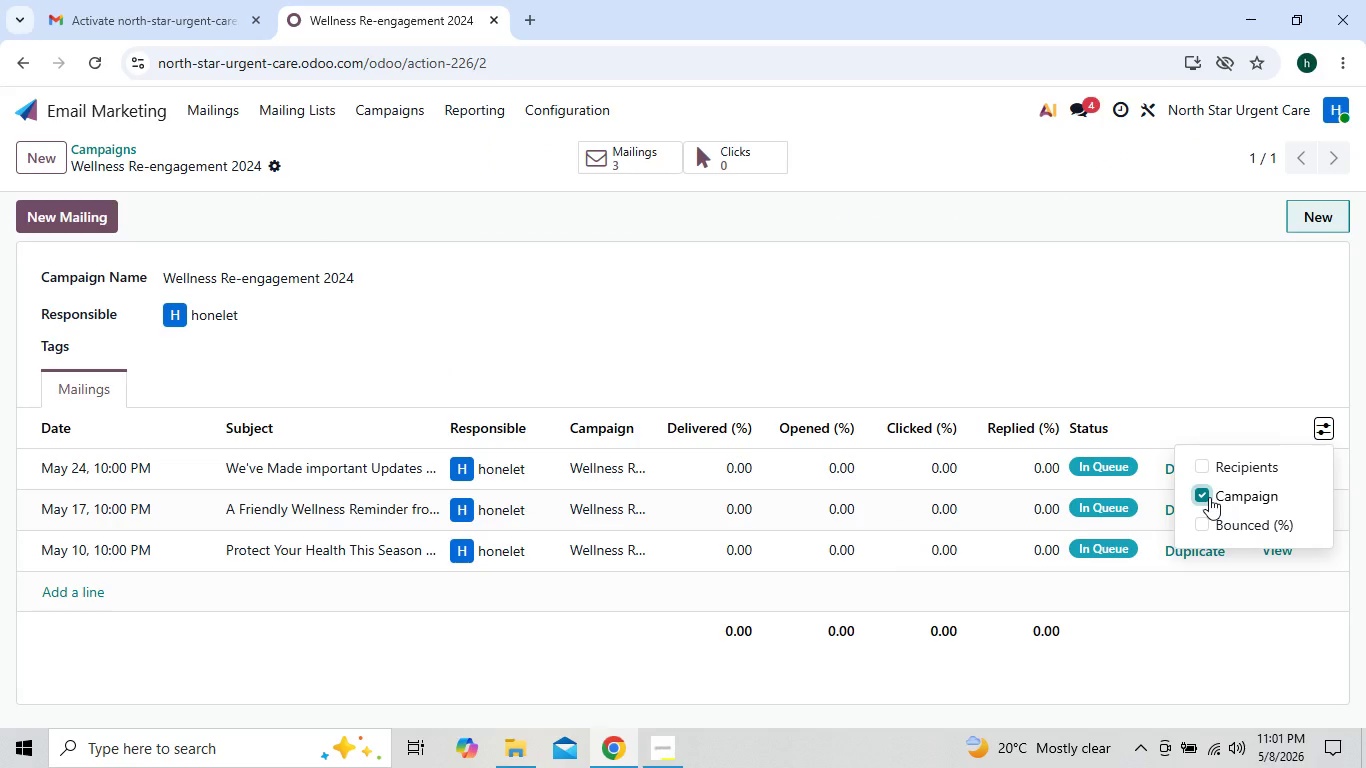 
left_click([1206, 519])
 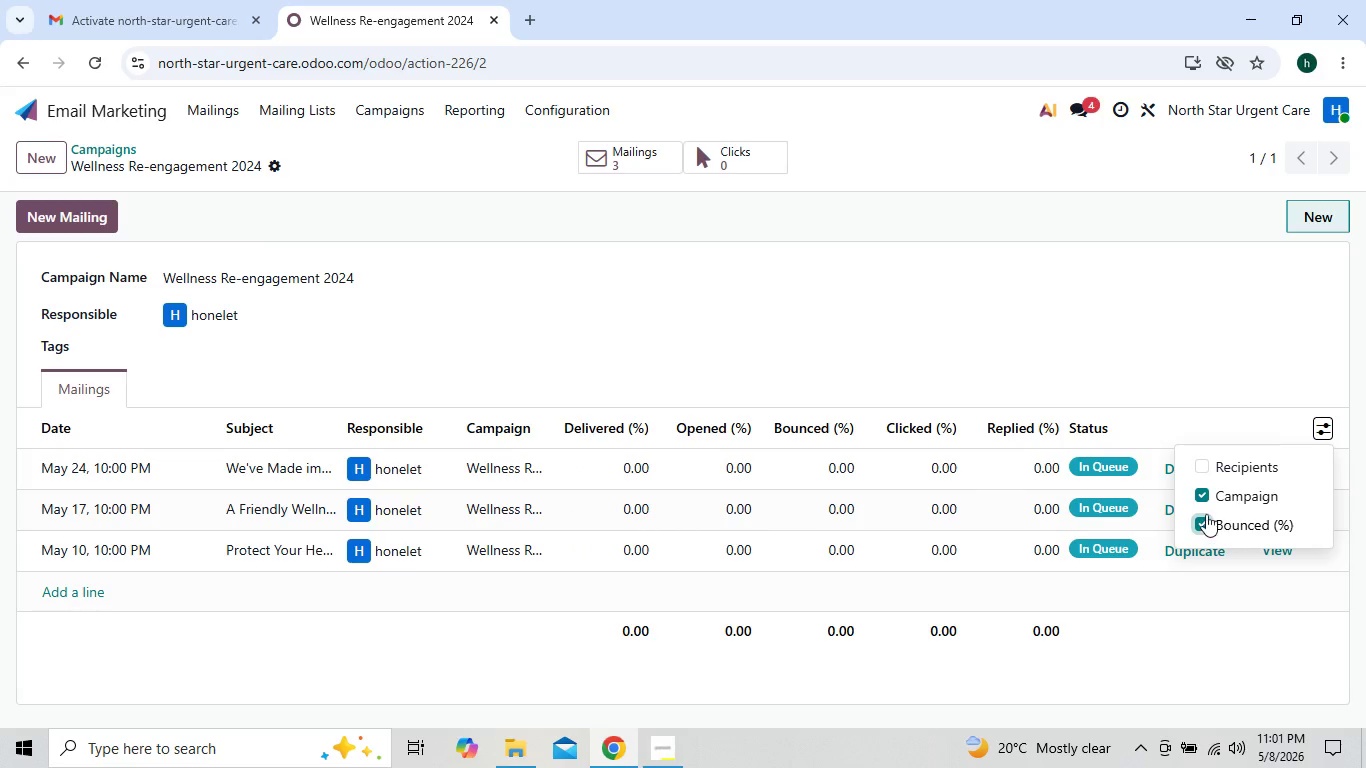 
left_click([1202, 472])
 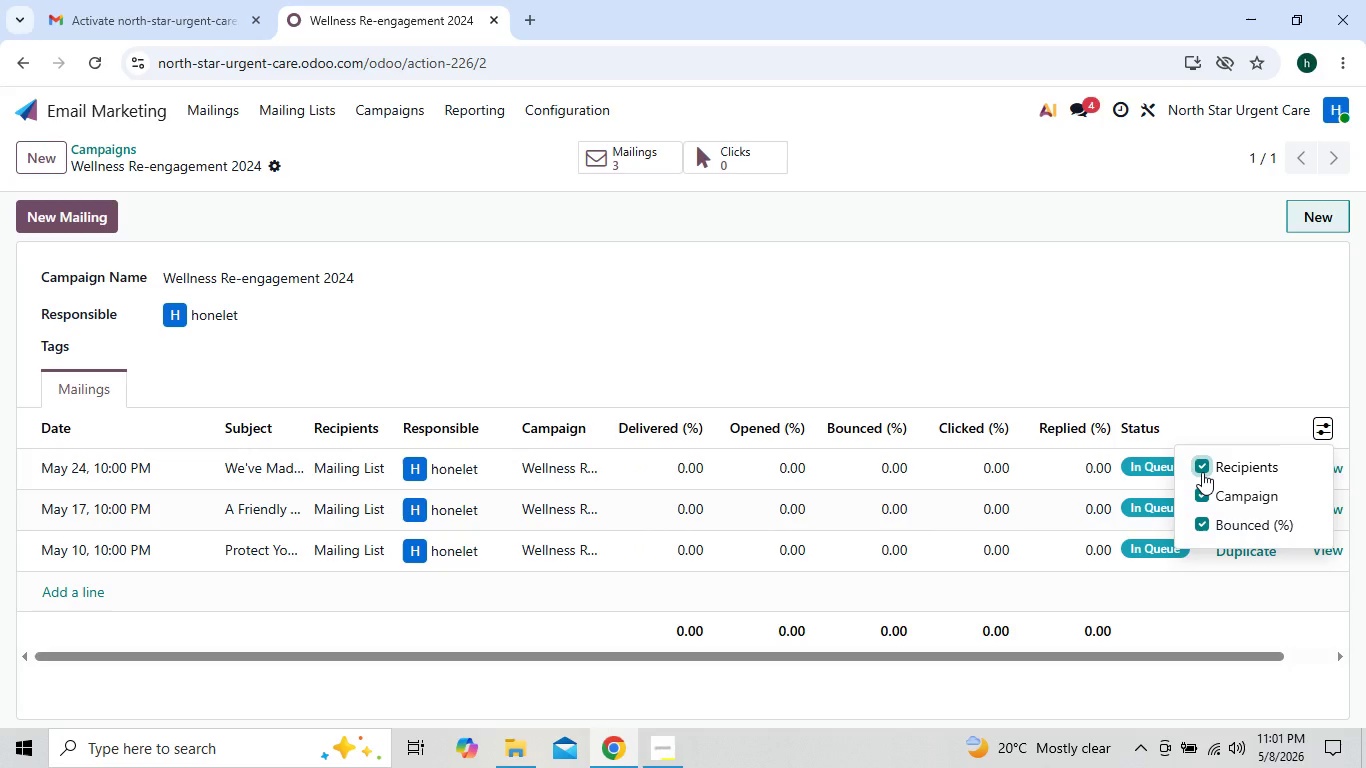 
left_click([1202, 472])
 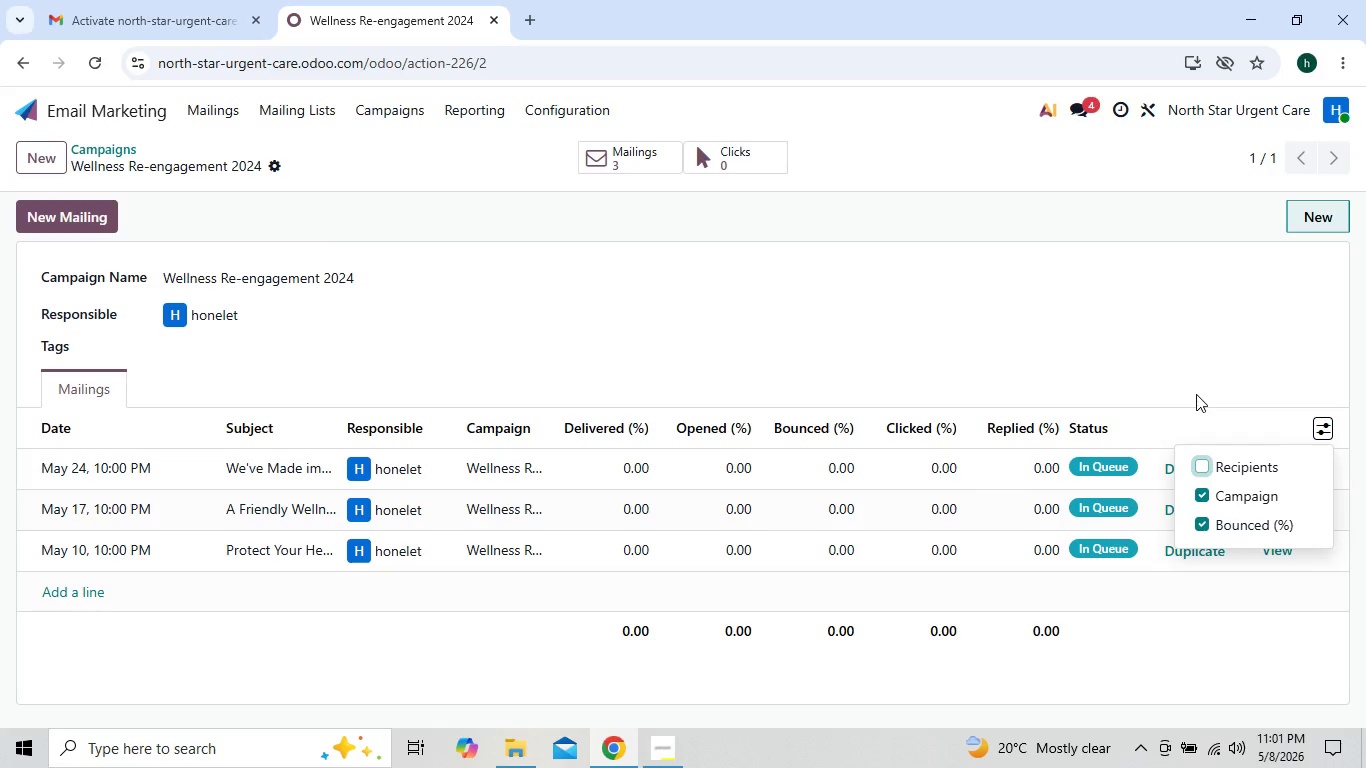 
left_click([1227, 345])
 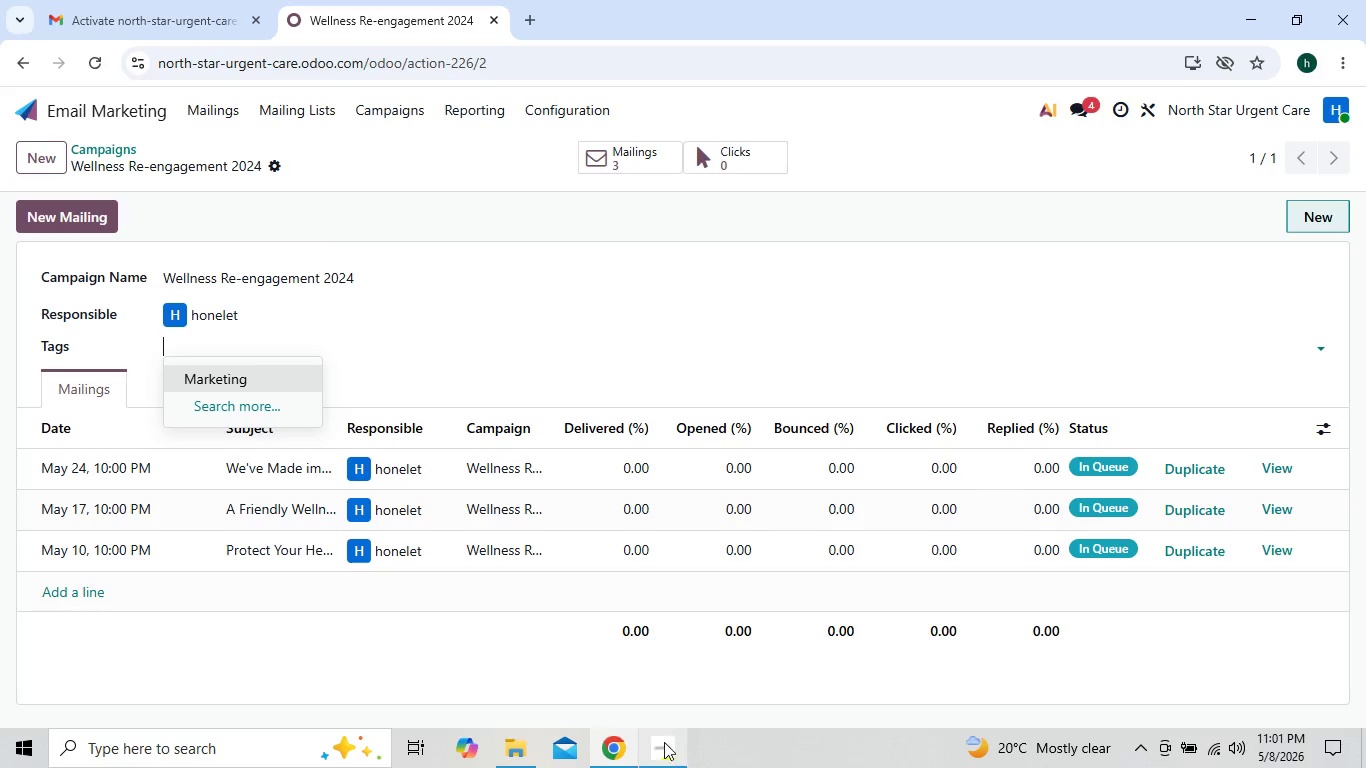 
left_click([664, 741])